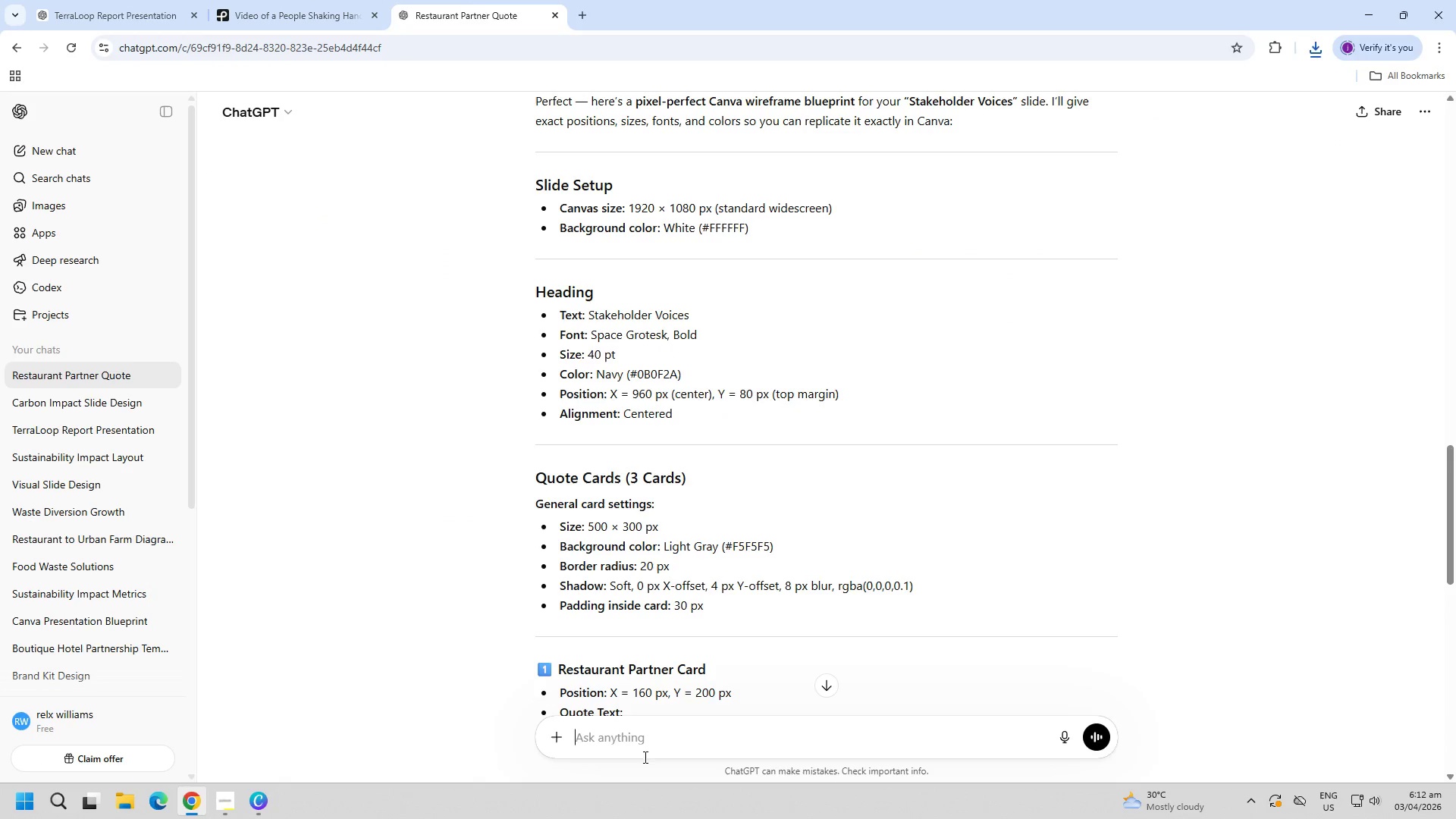 
key(Control+ControlLeft)
 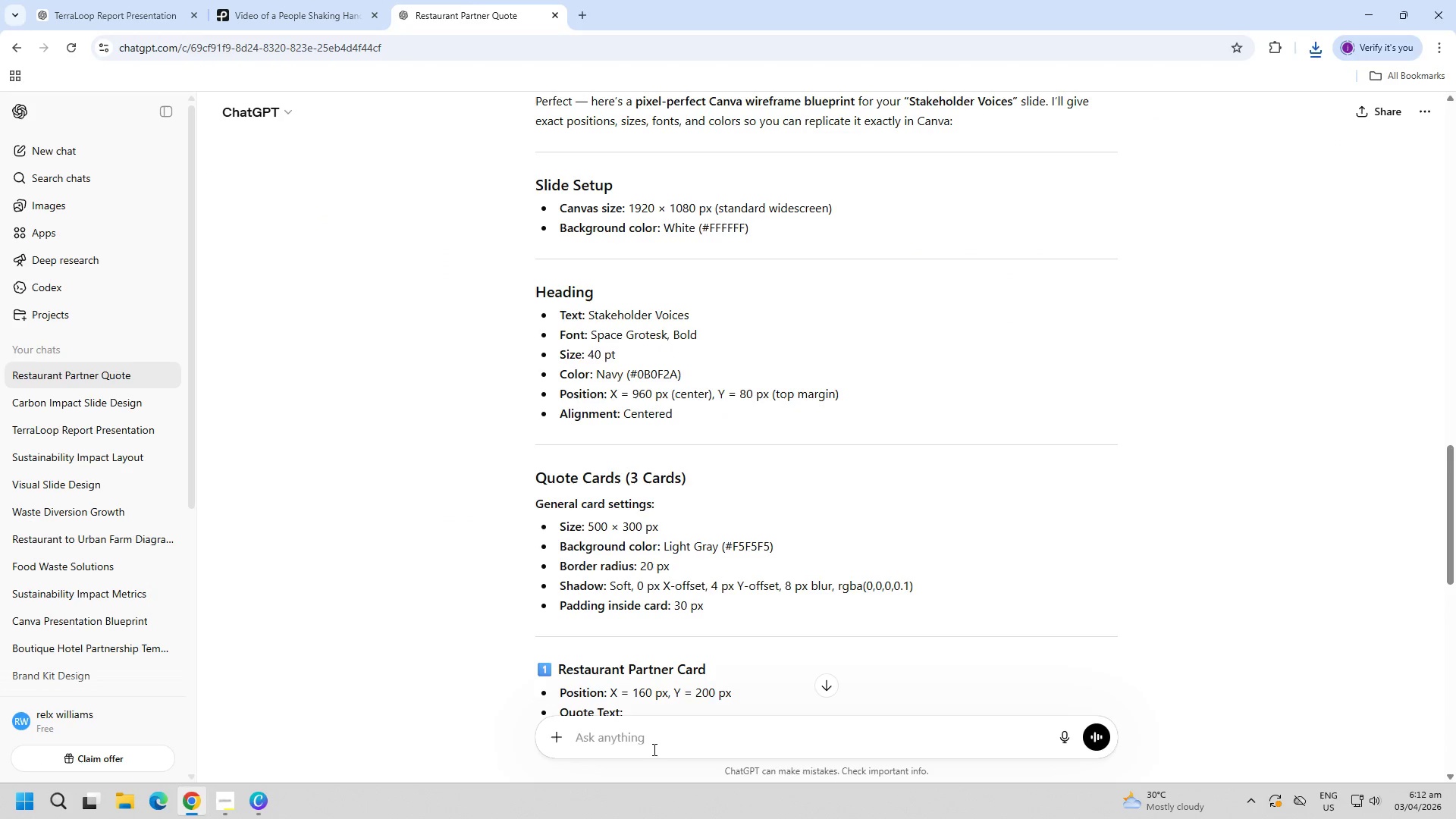 
key(Control+V)
 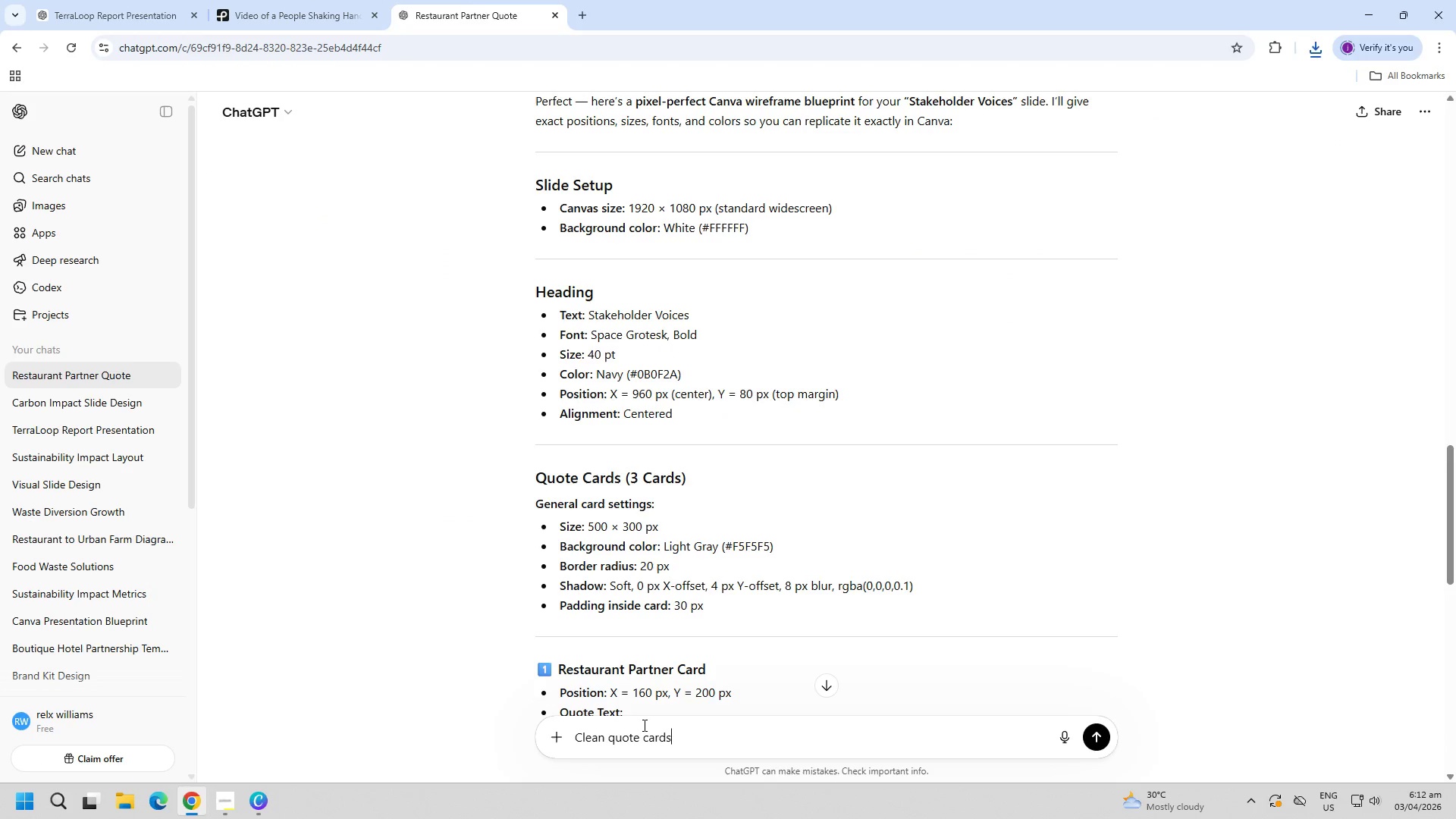 
key(Enter)
 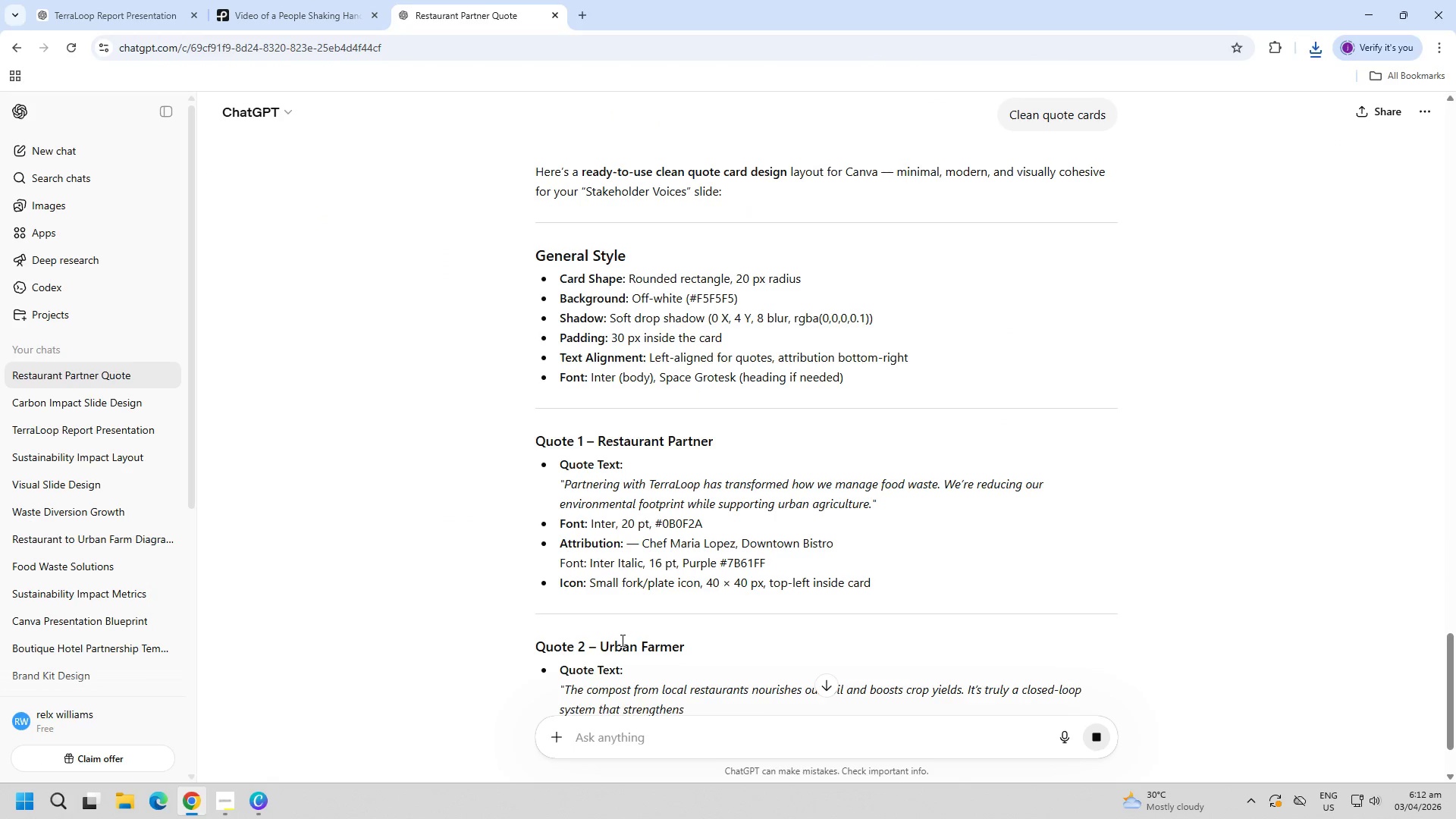 
wait(5.2)
 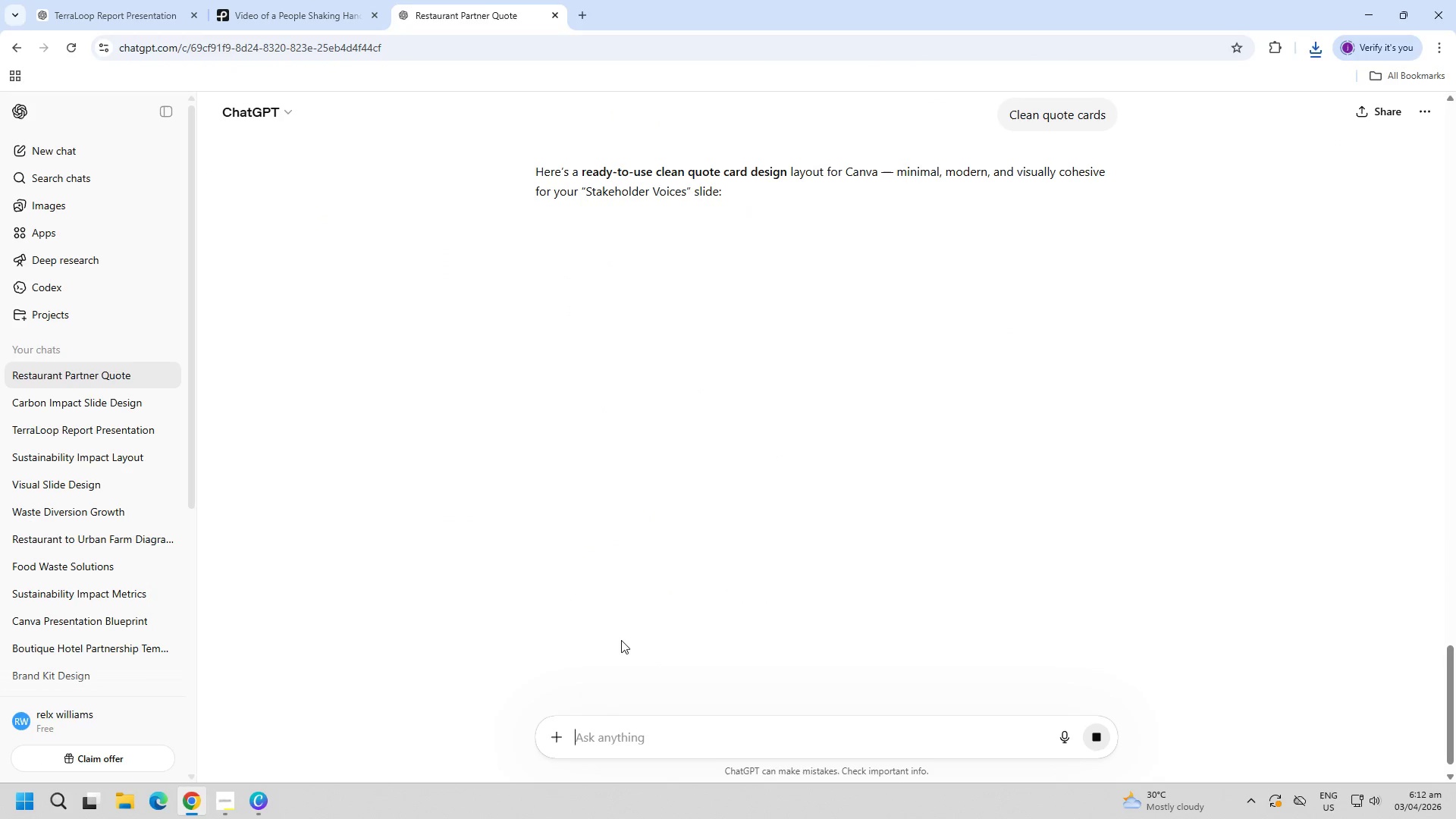 
scroll: coordinate [698, 544], scroll_direction: down, amount: 4.0
 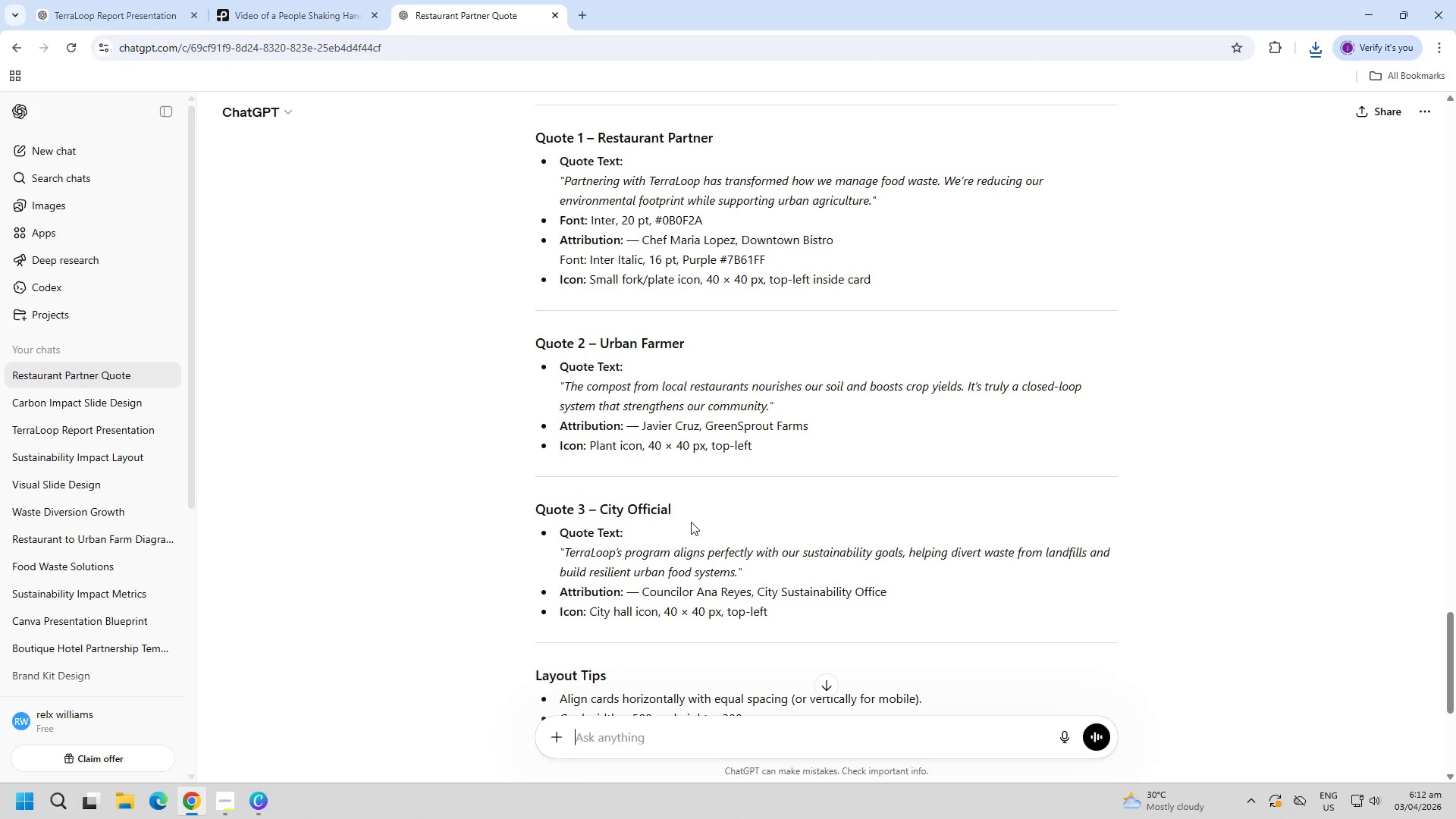 
key(Control+ControlLeft)
 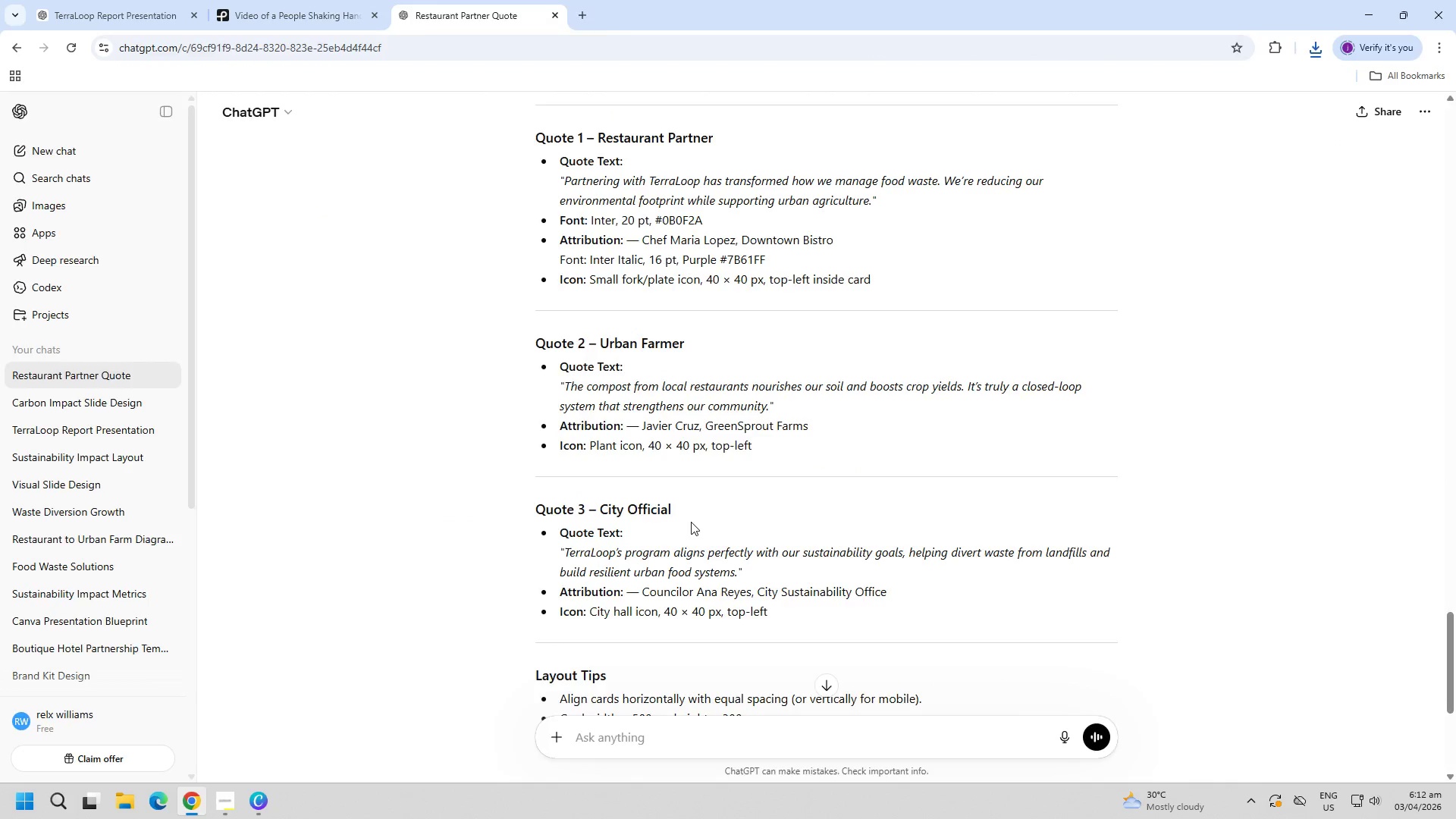 
key(Control+T)
 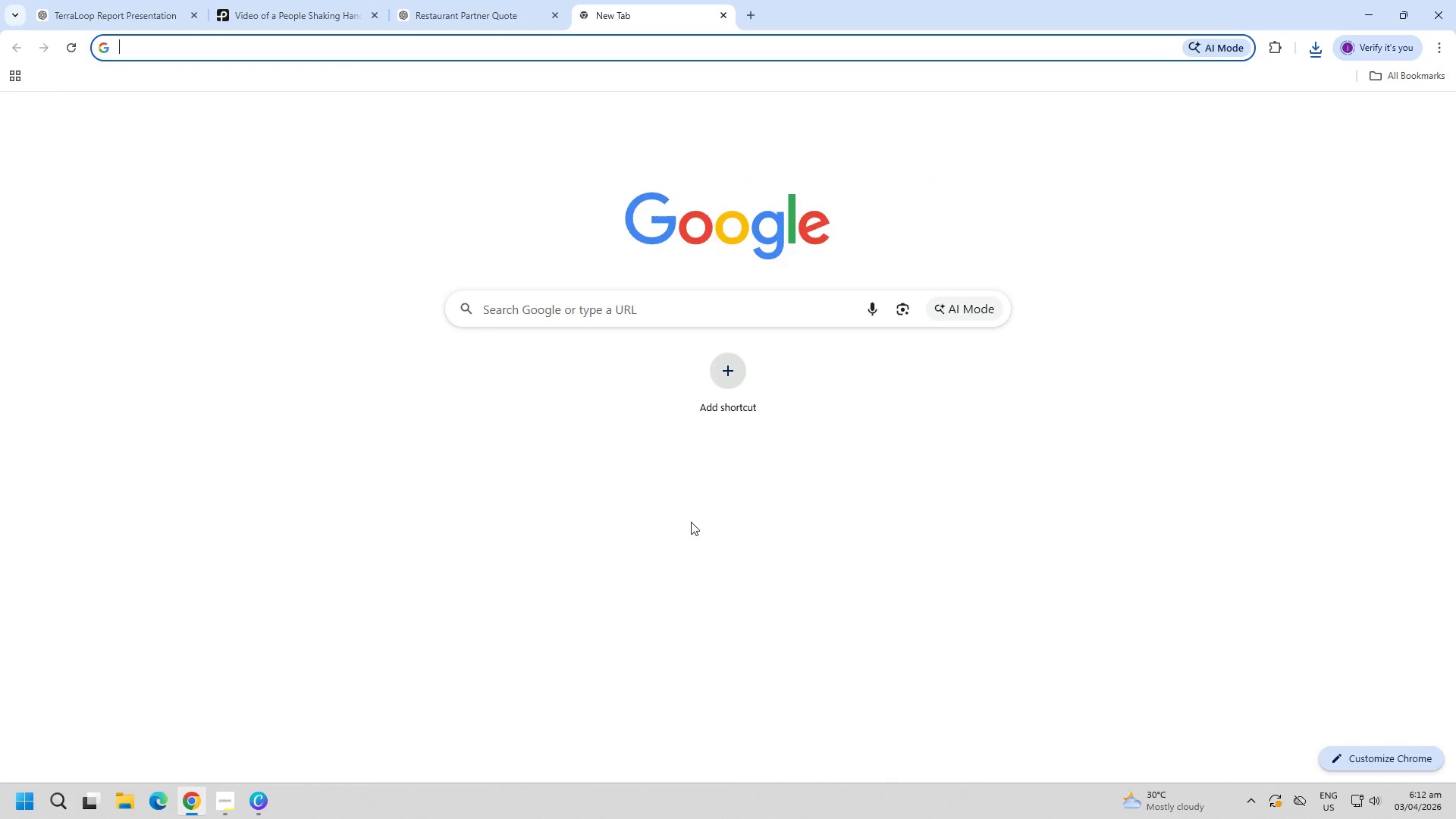 
type(go)
 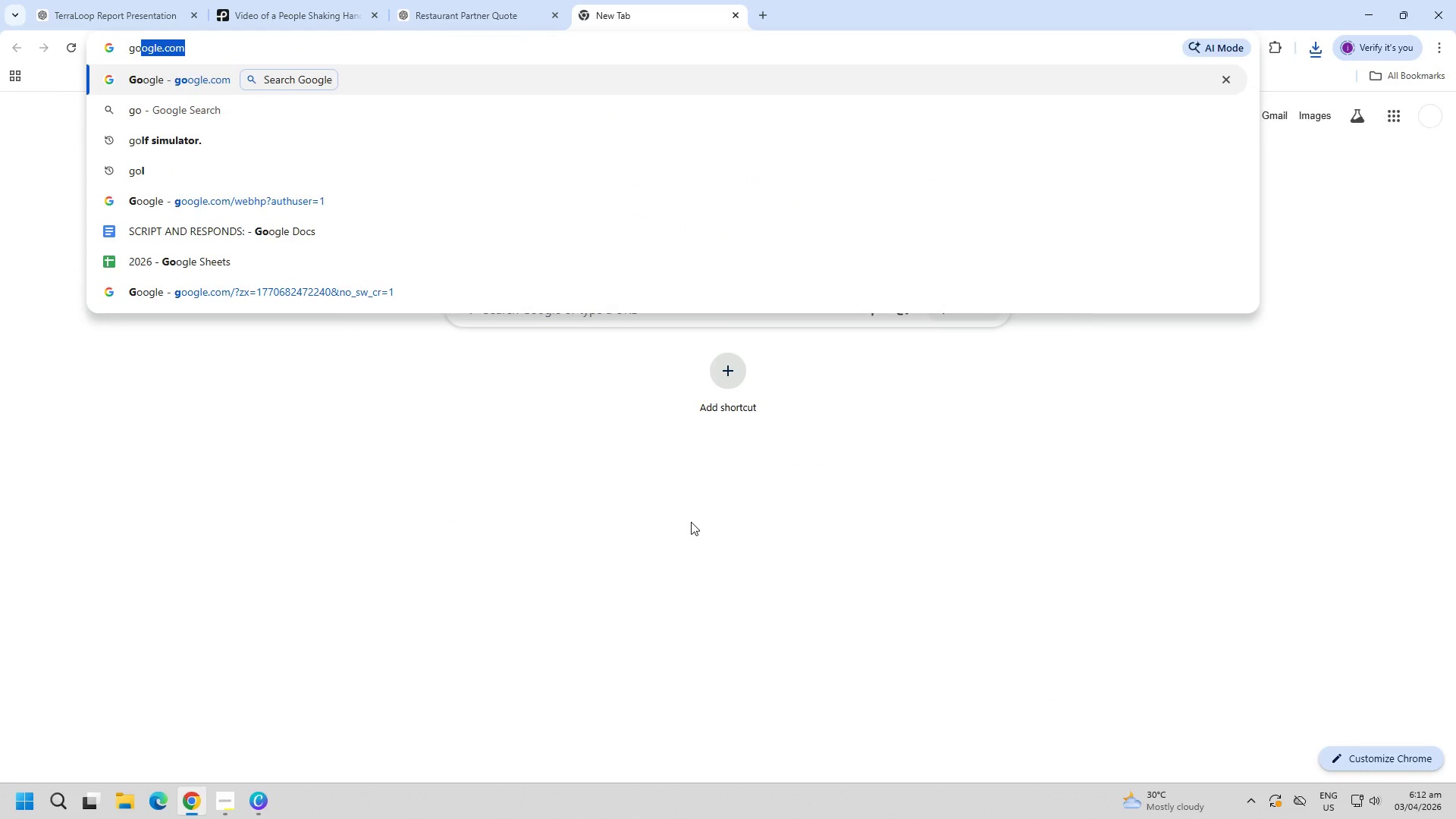 
key(Enter)
 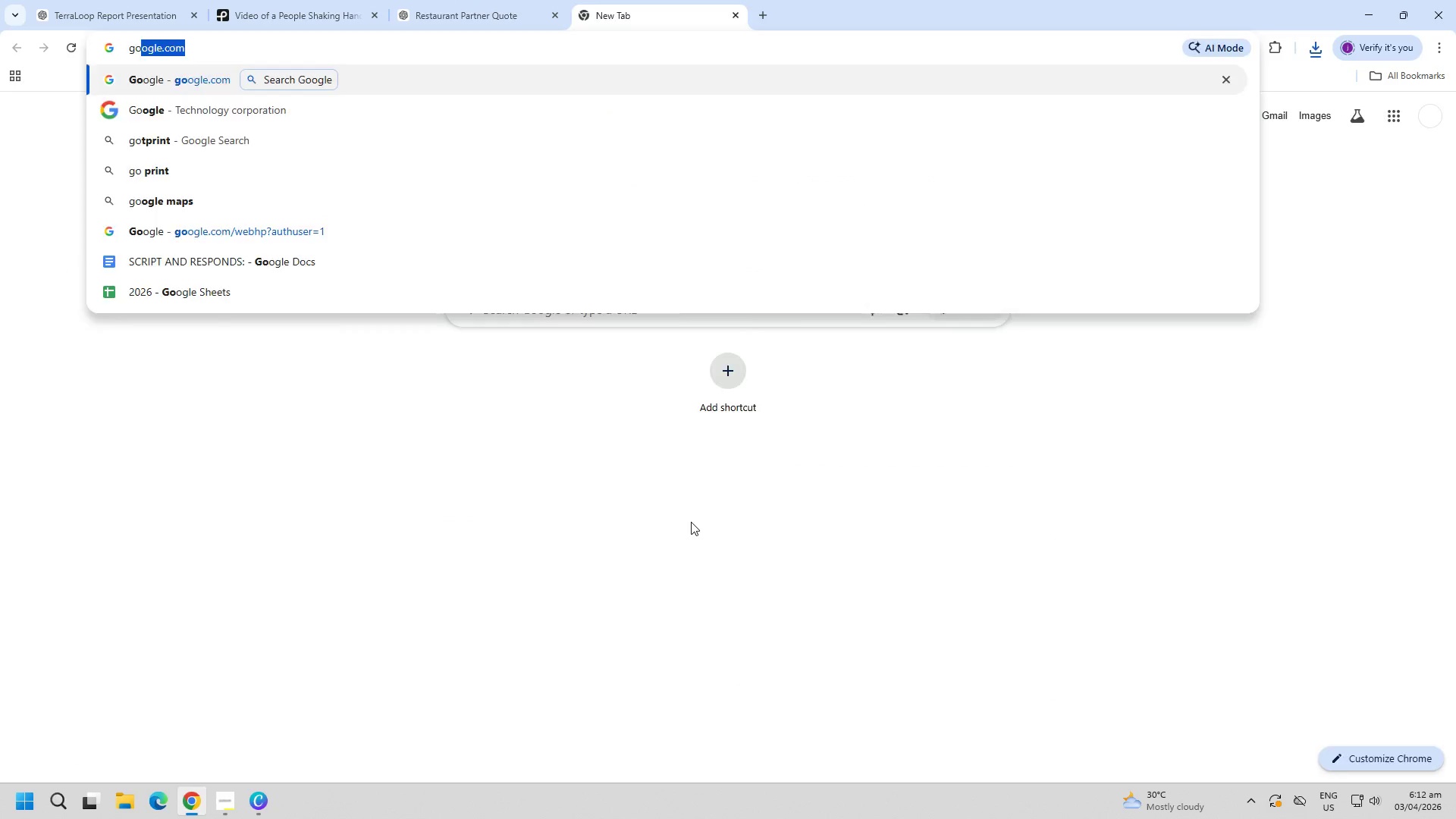 
key(Control+ControlLeft)
 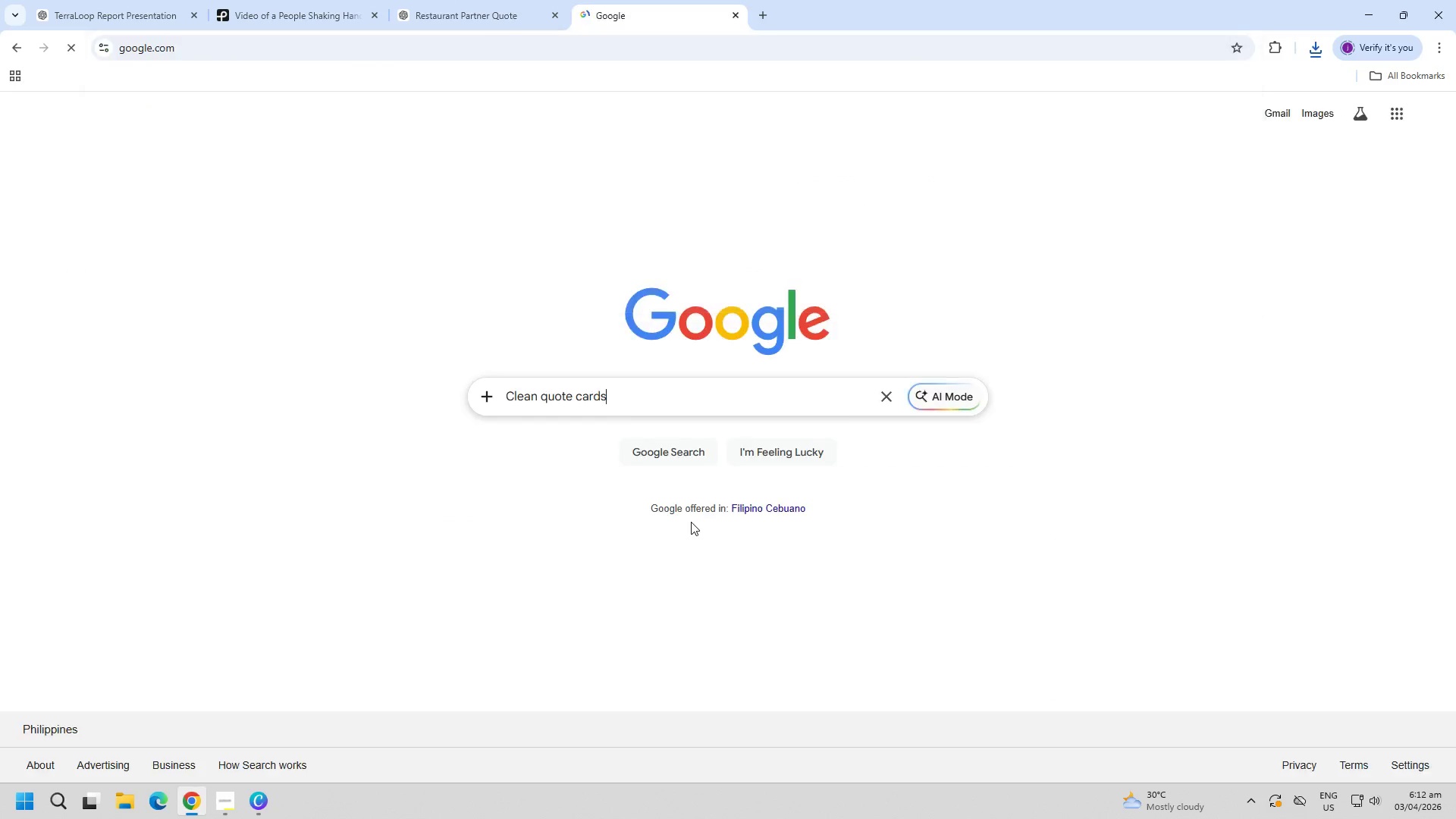 
key(Control+V)
 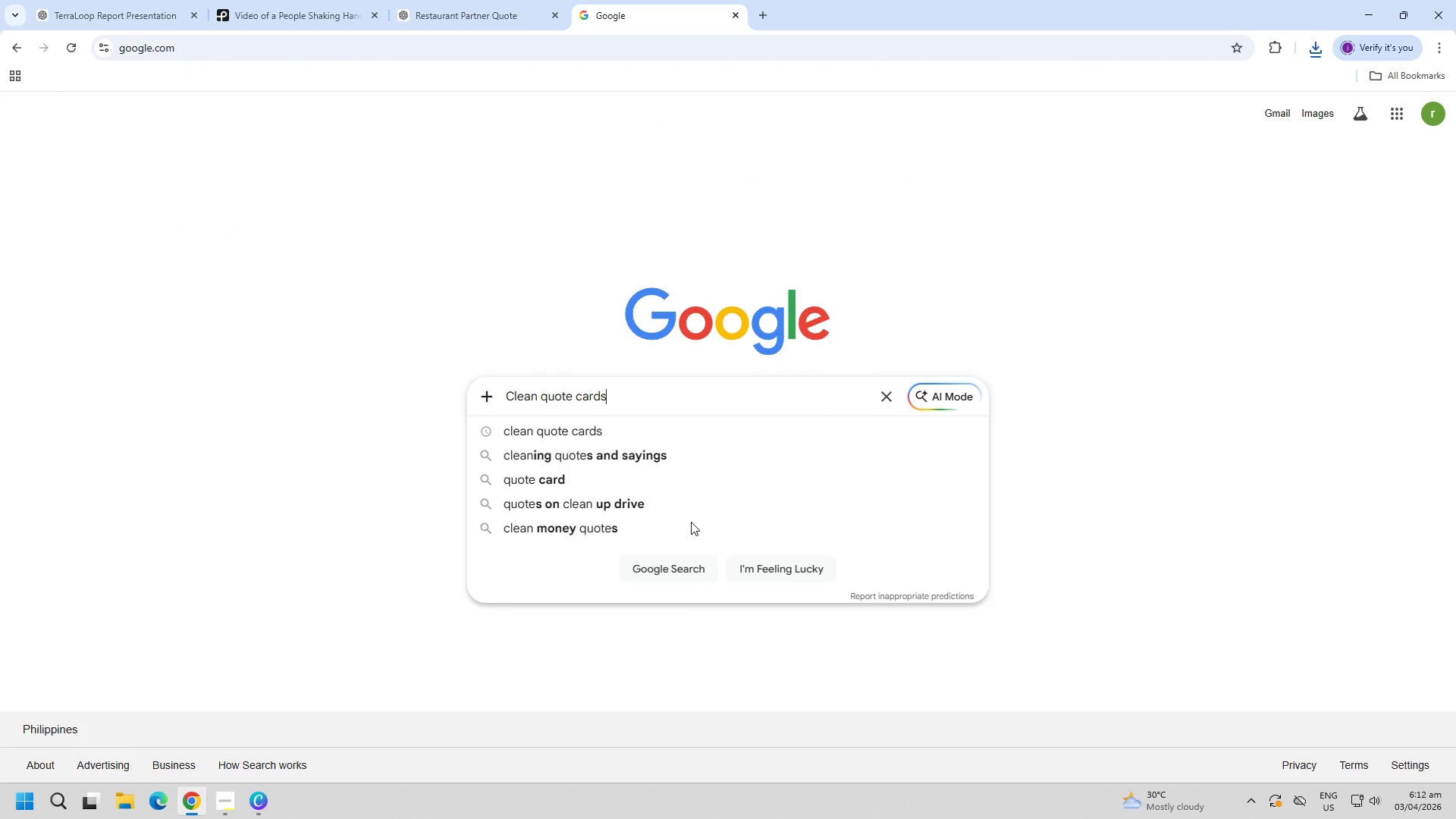 
type( meaning /)
key(Backspace)
type(?)
 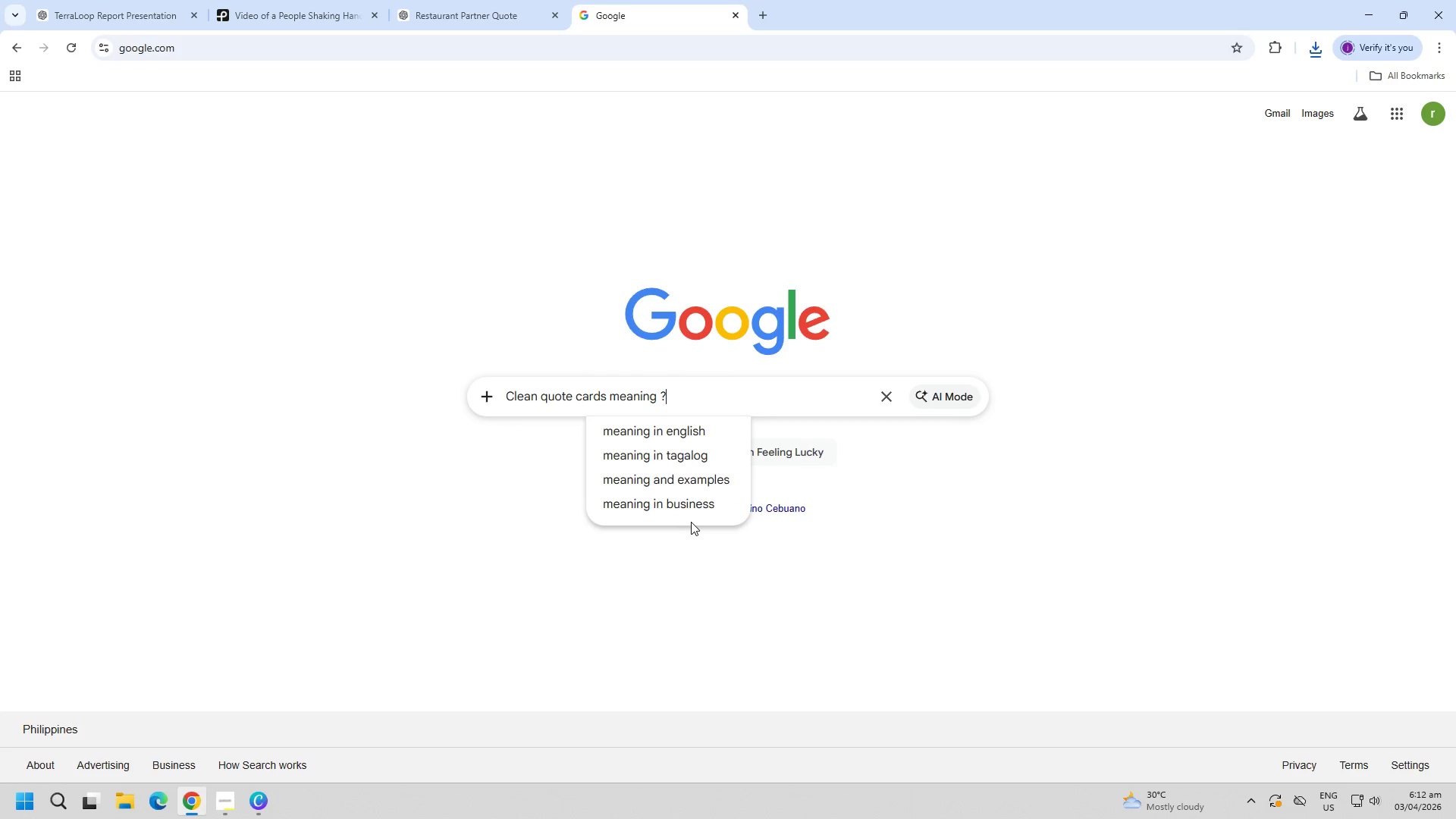 
key(Enter)
 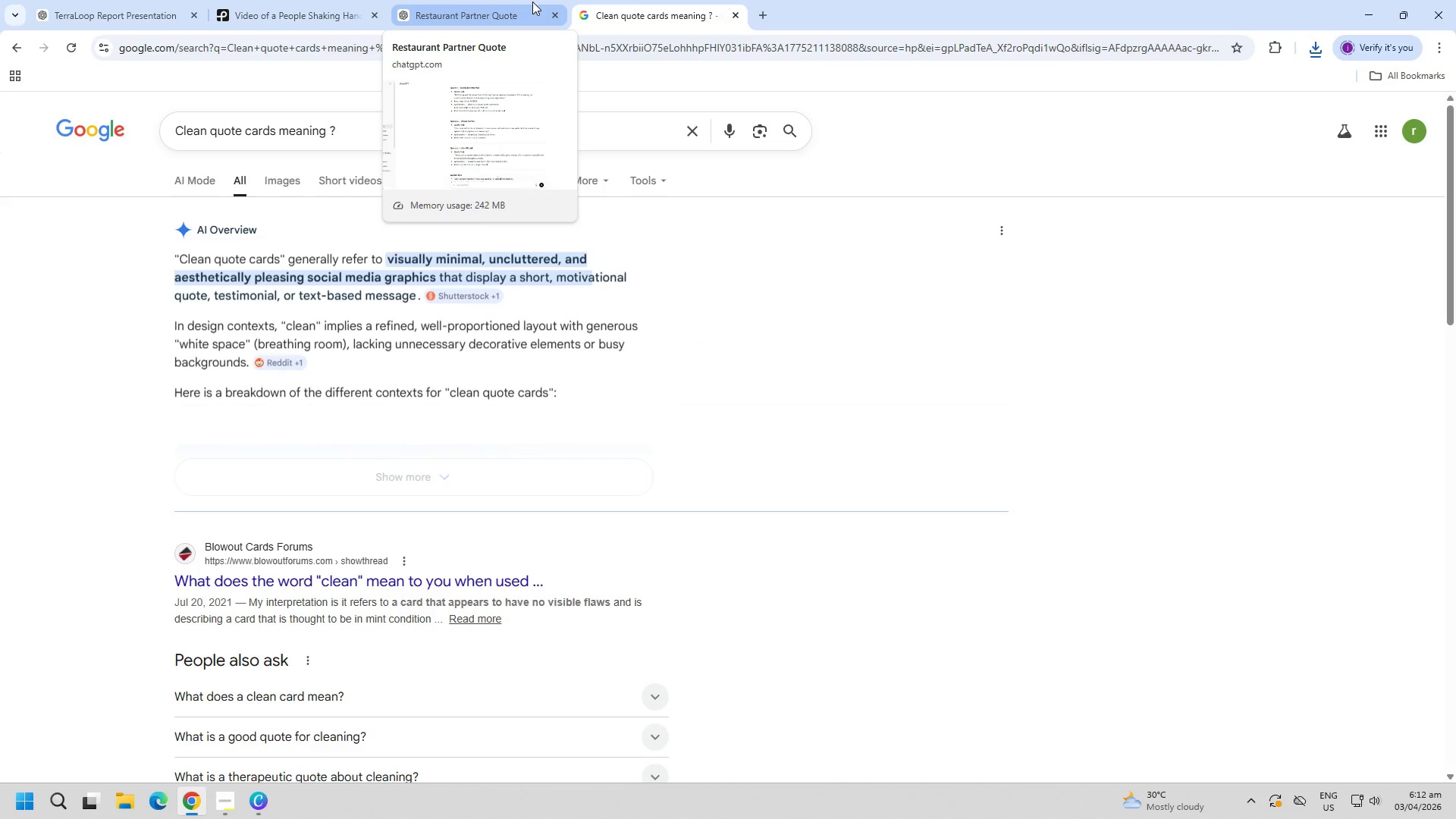 
left_click([532, 2])
 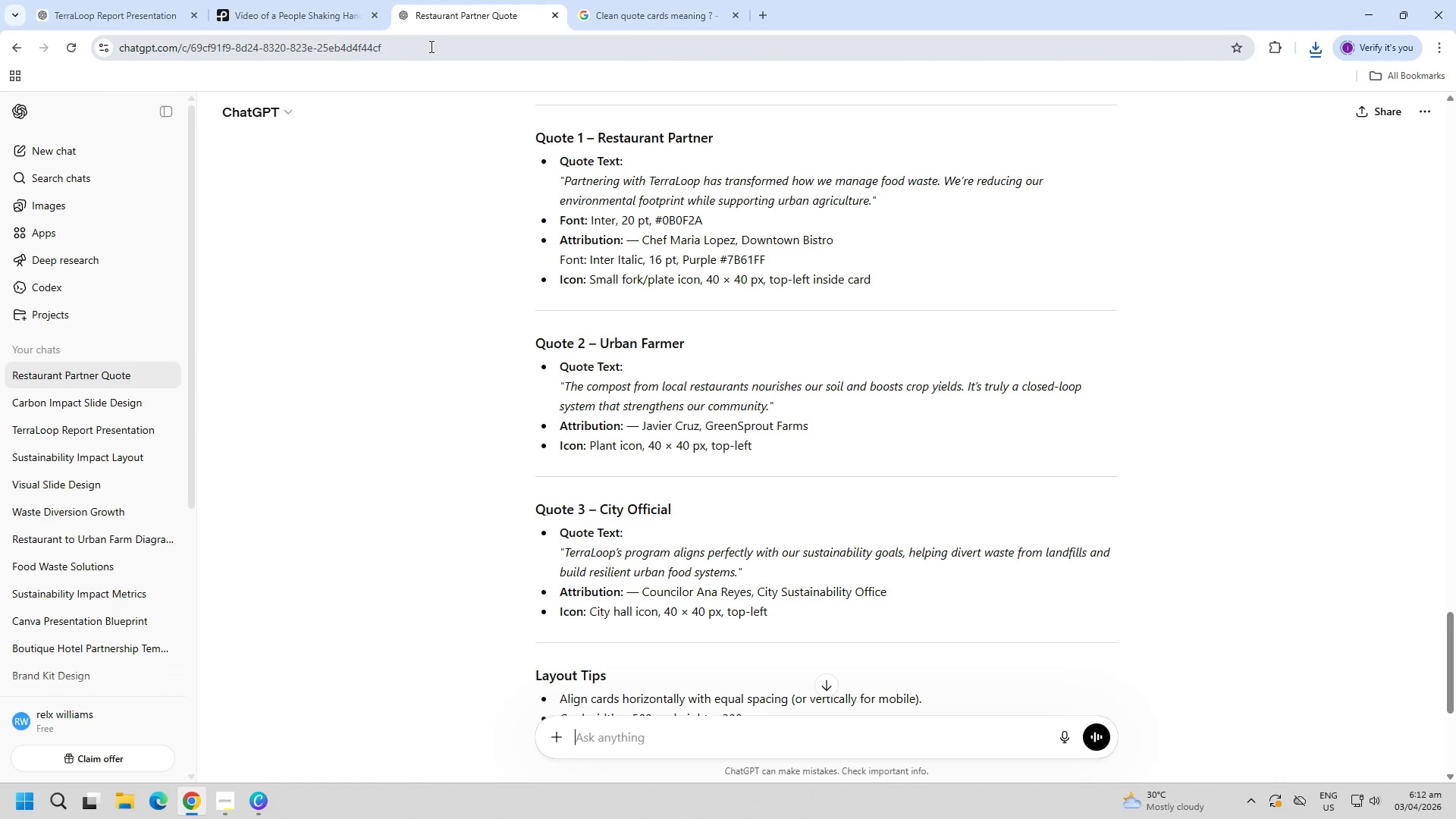 
left_click([426, 41])
 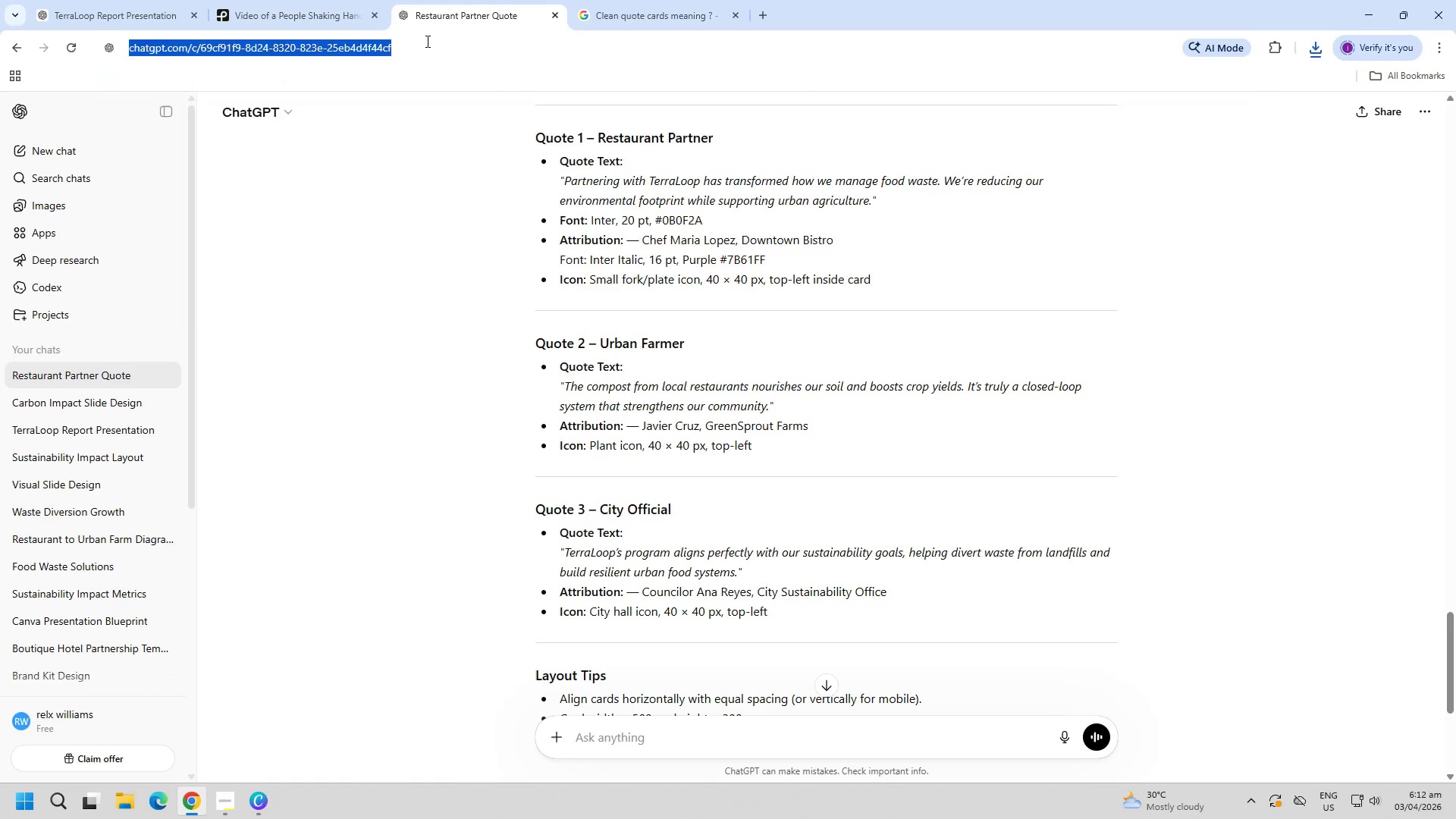 
key(C)
 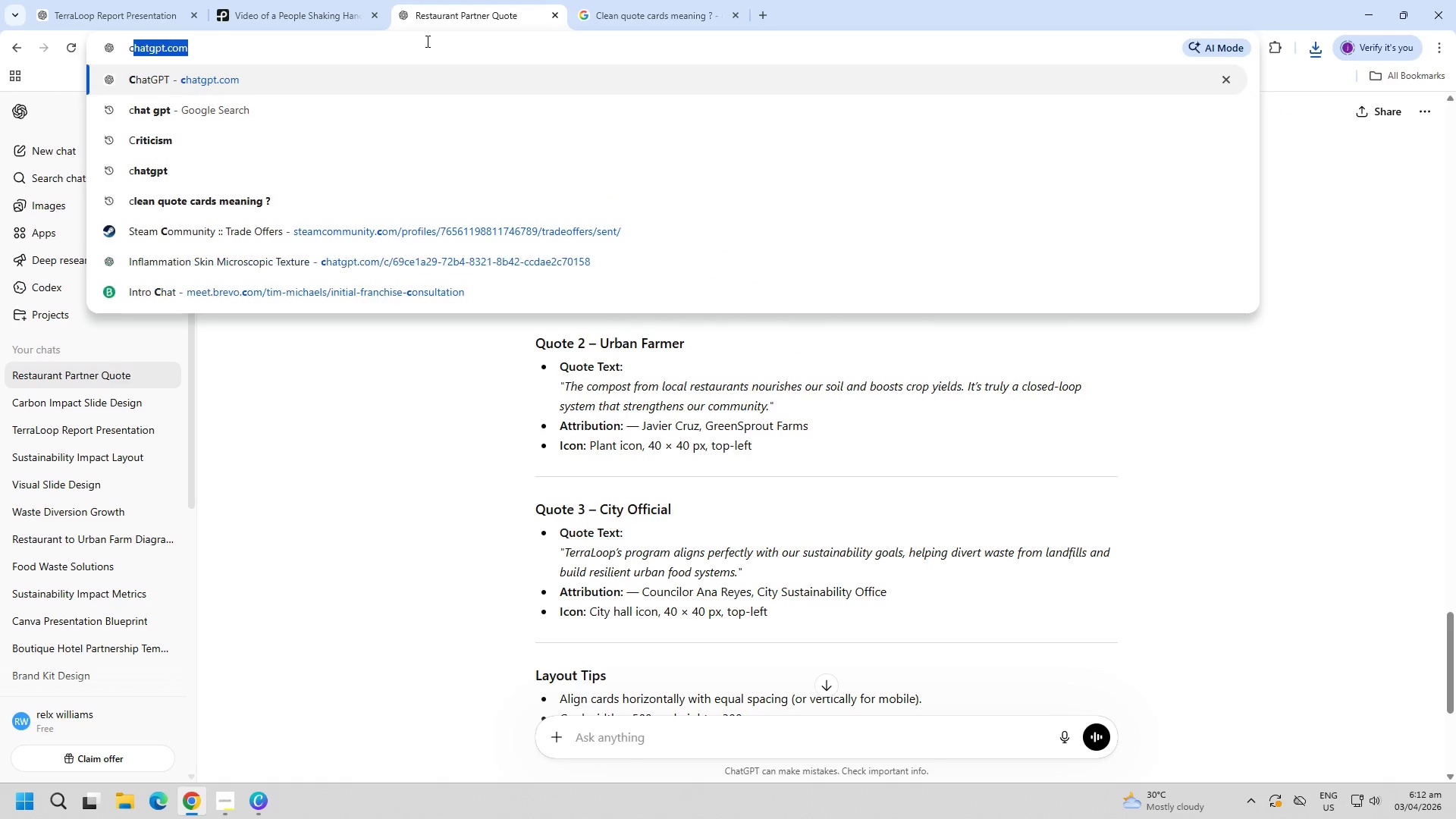 
key(Enter)
 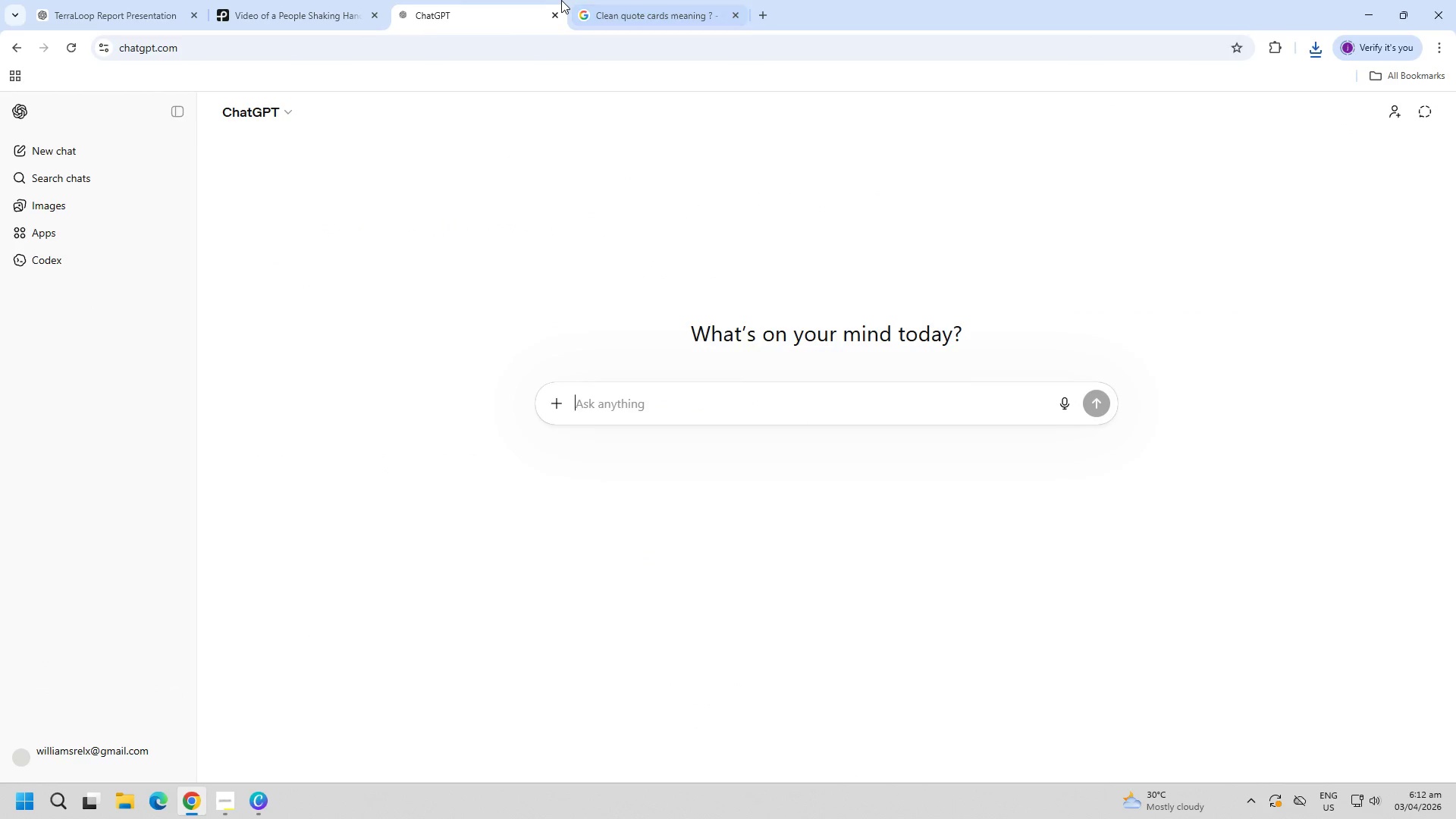 
double_click([622, 0])
 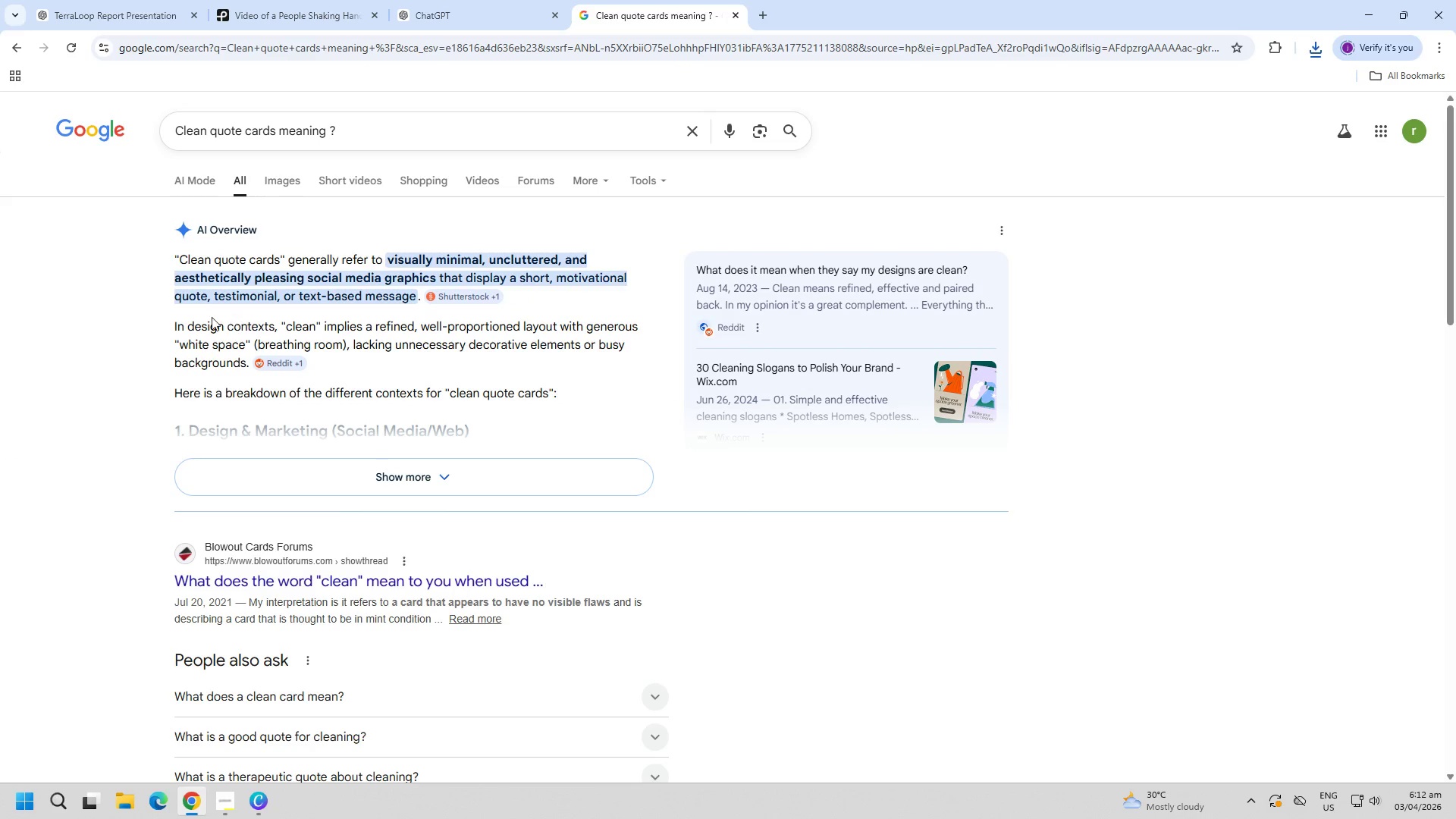 
wait(13.66)
 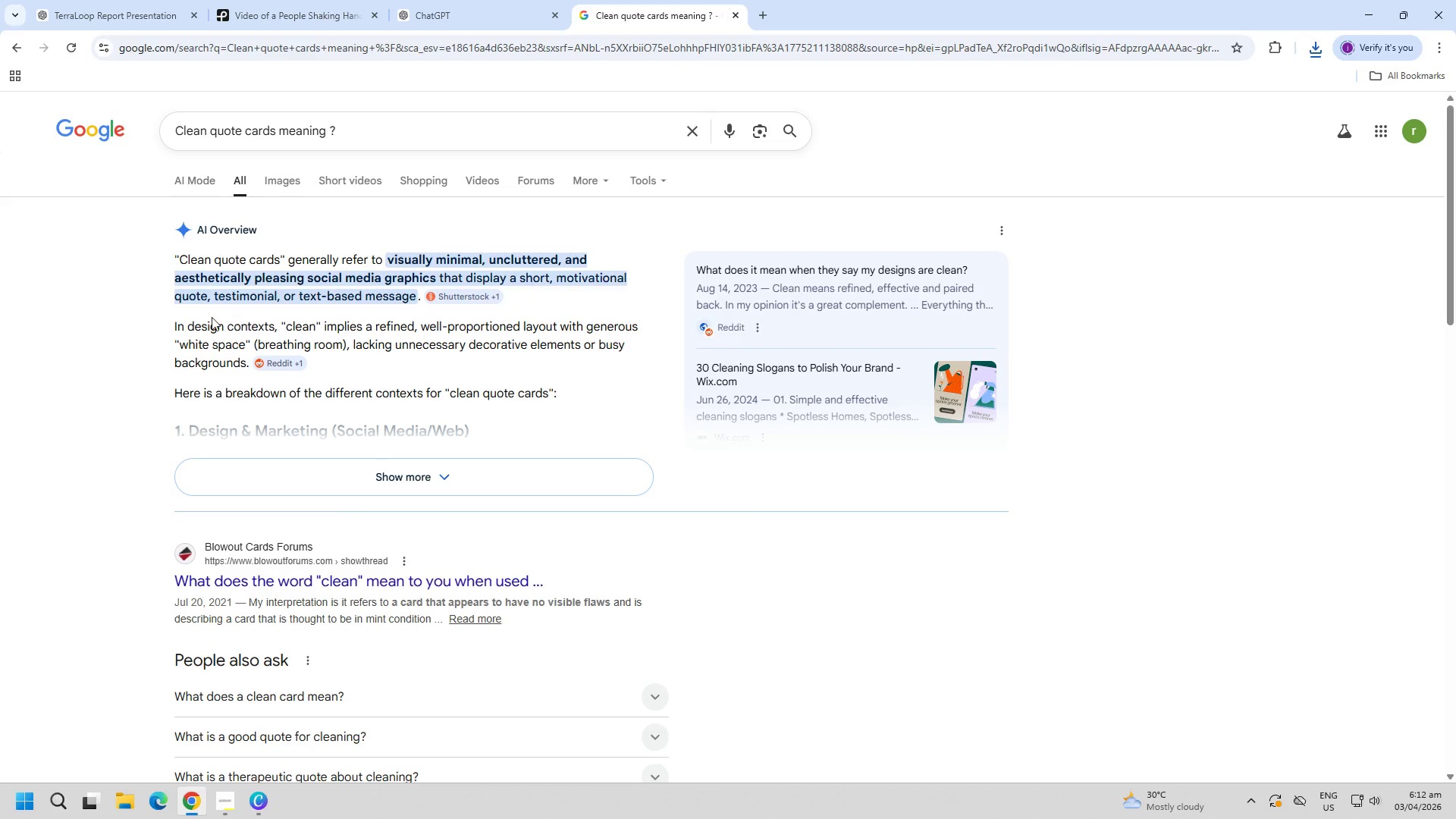 
left_click([437, 472])
 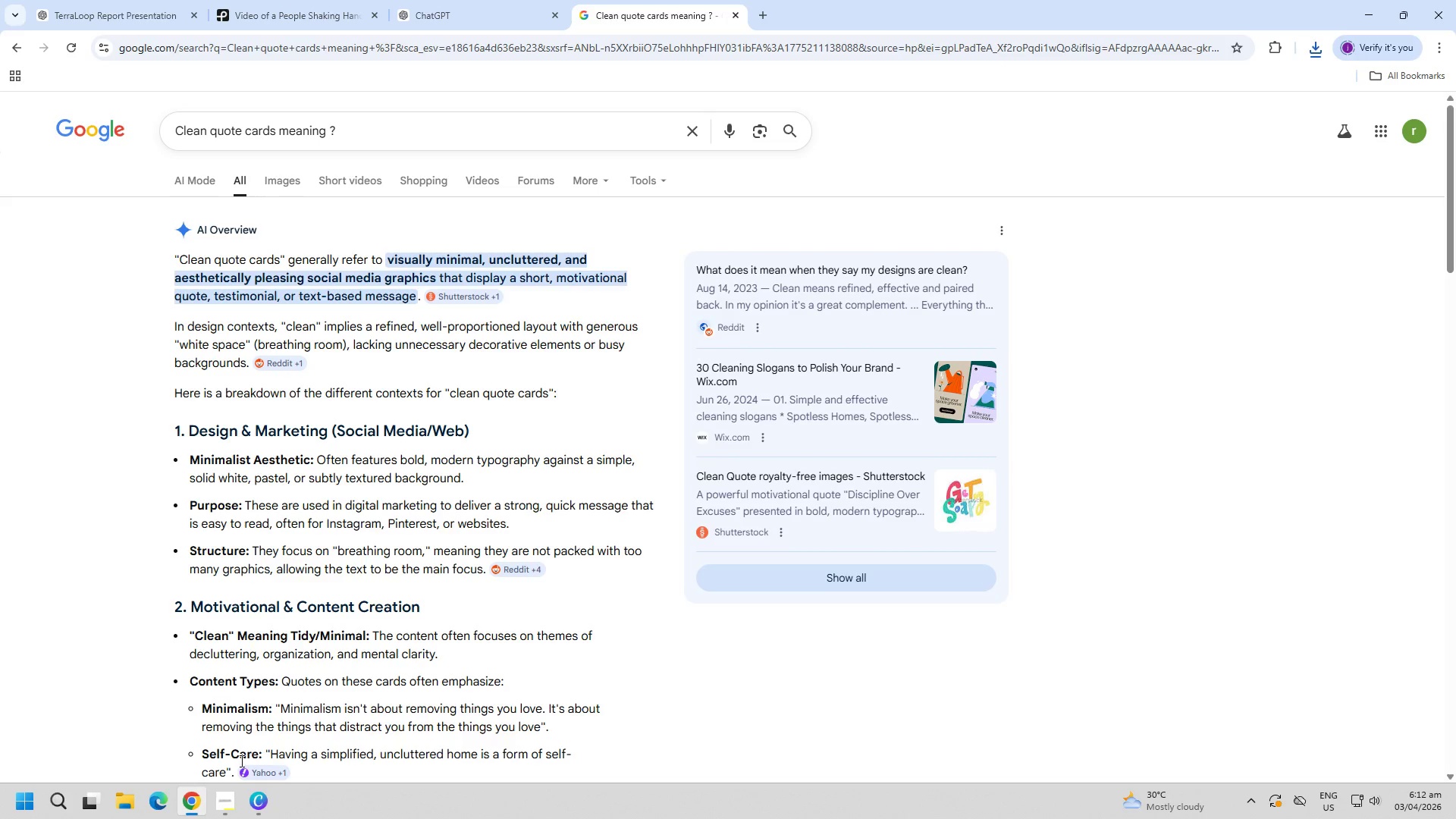 
left_click([162, 0])
 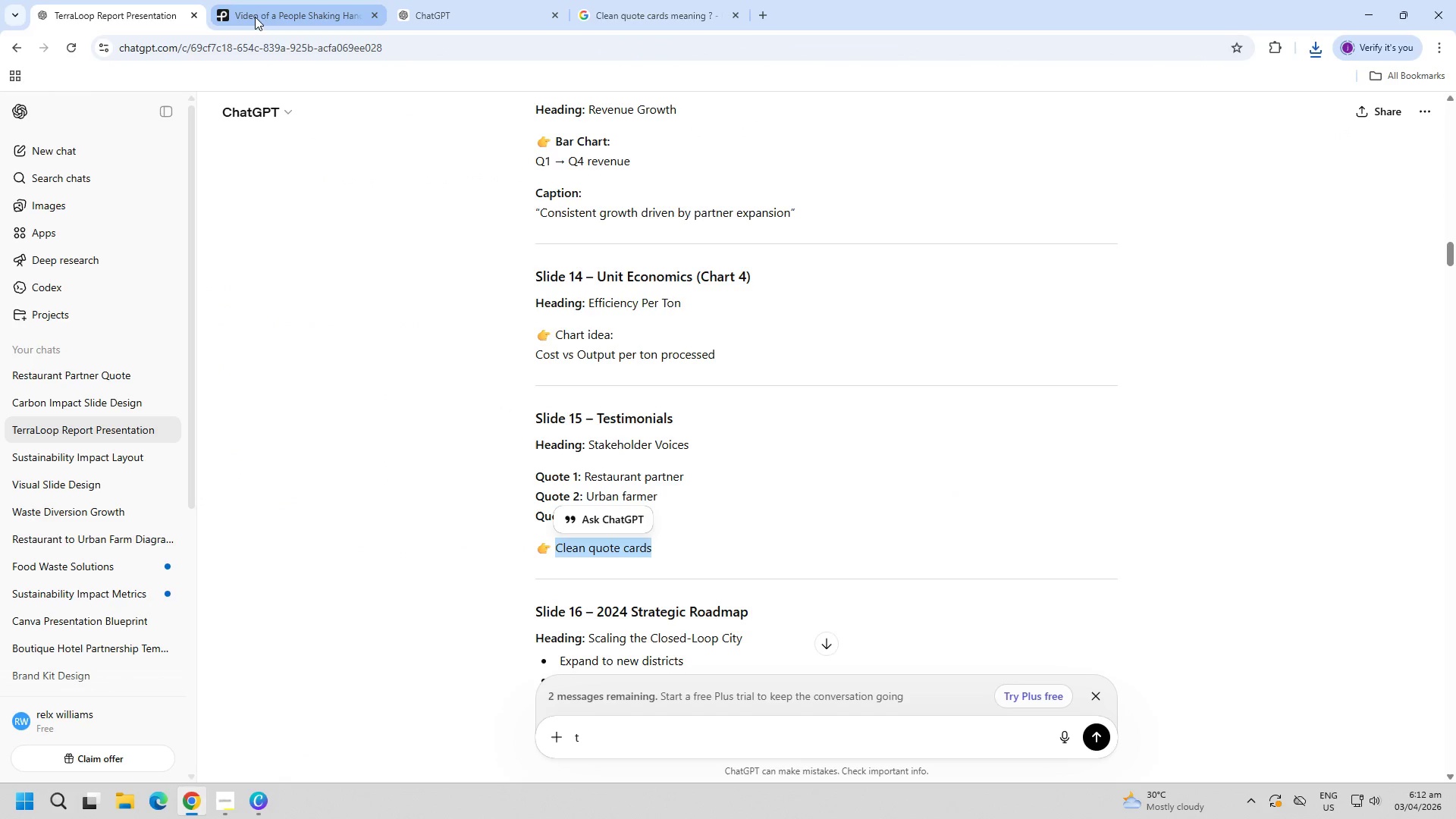 
left_click([252, 472])
 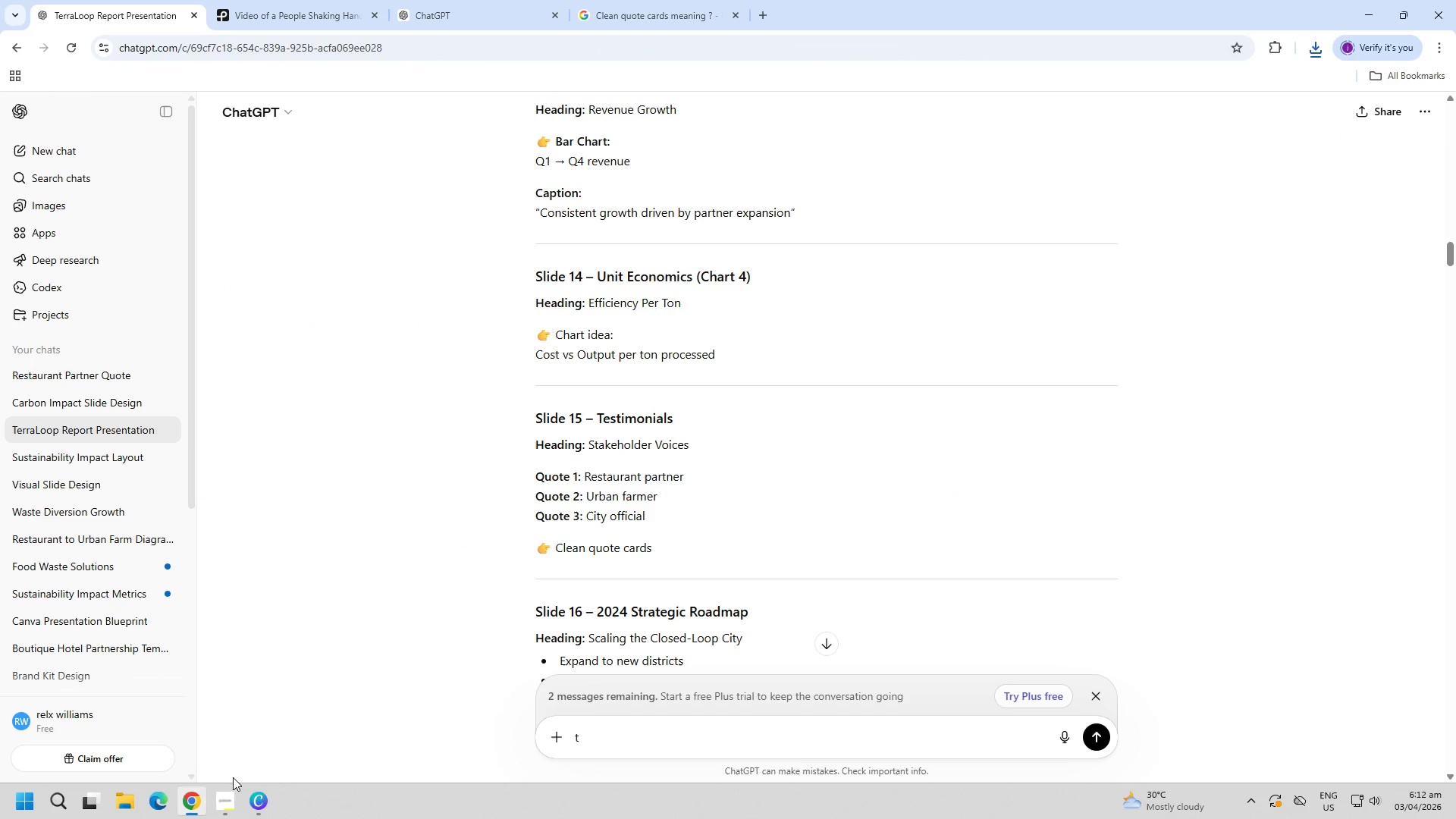 
left_click([250, 796])
 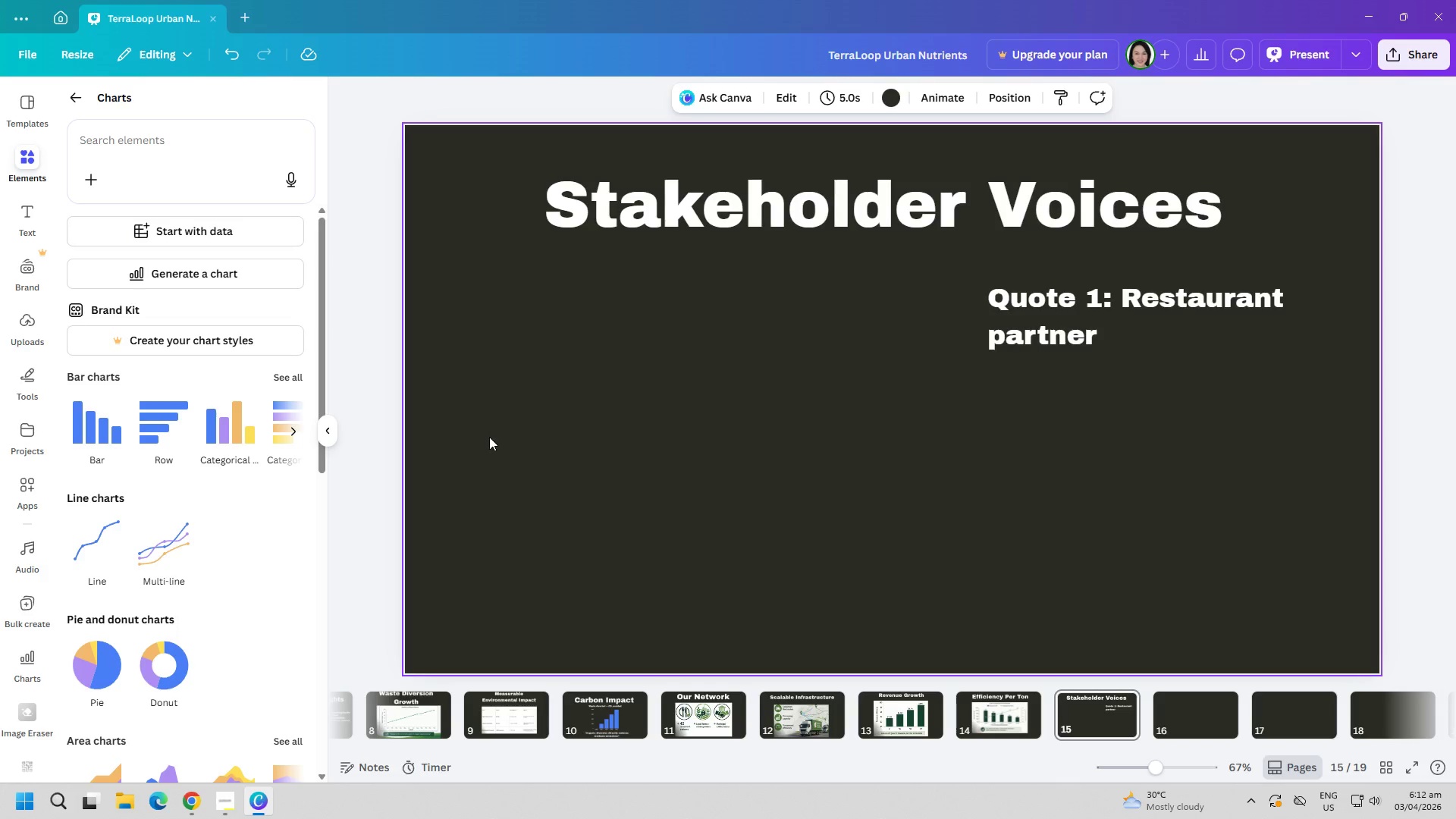 
left_click([187, 818])
 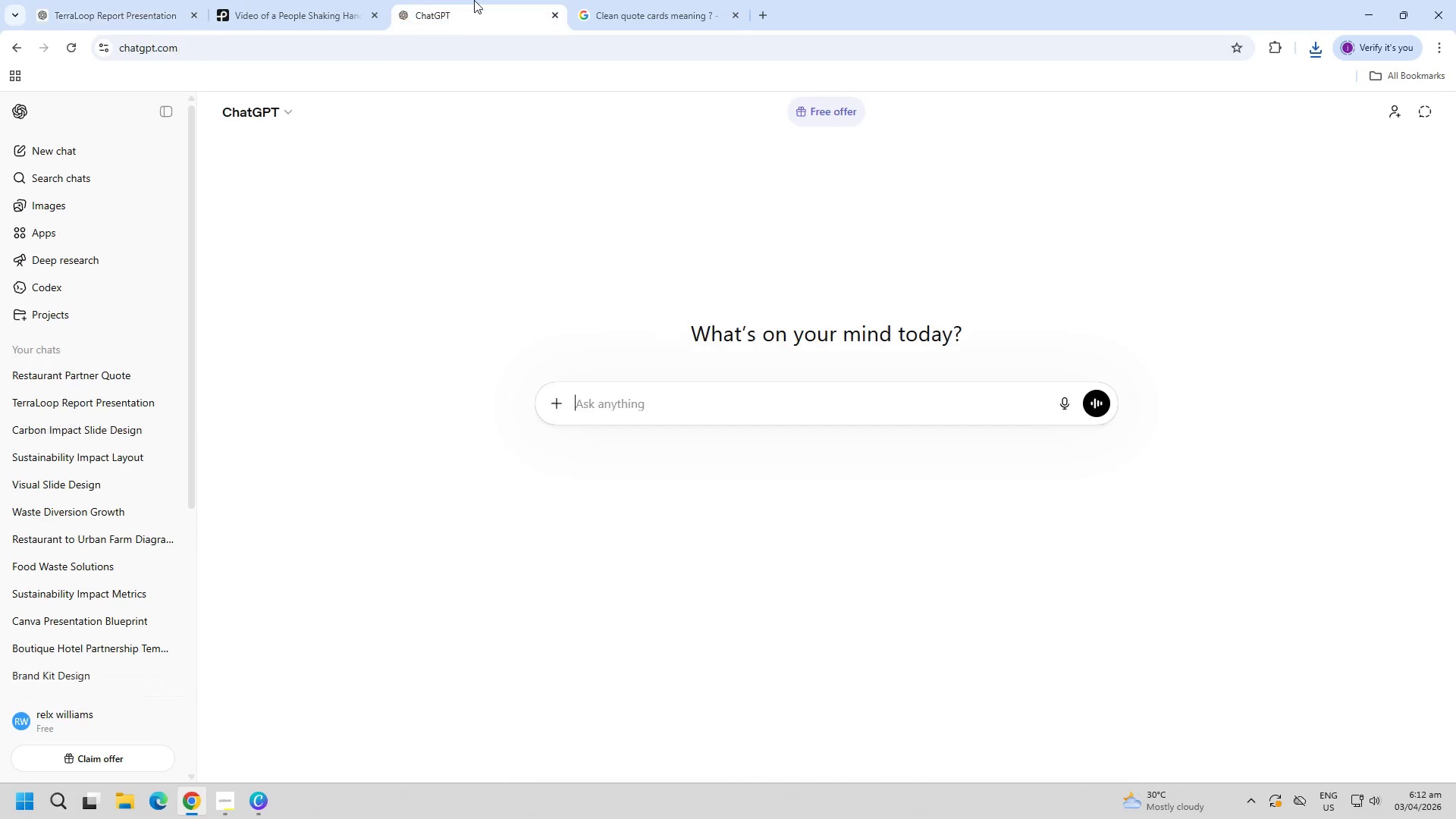 
double_click([309, 0])
 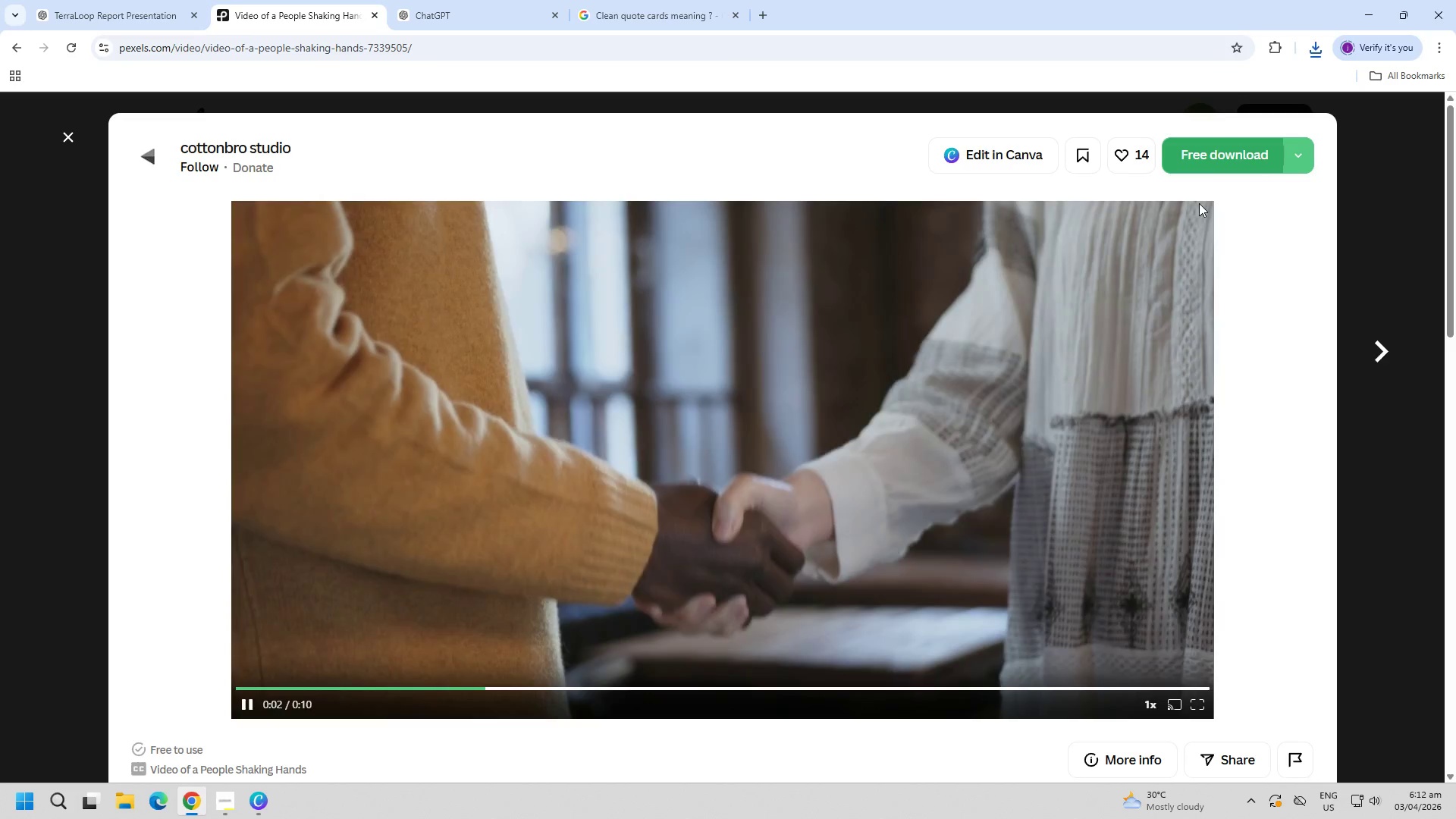 
left_click([1204, 147])
 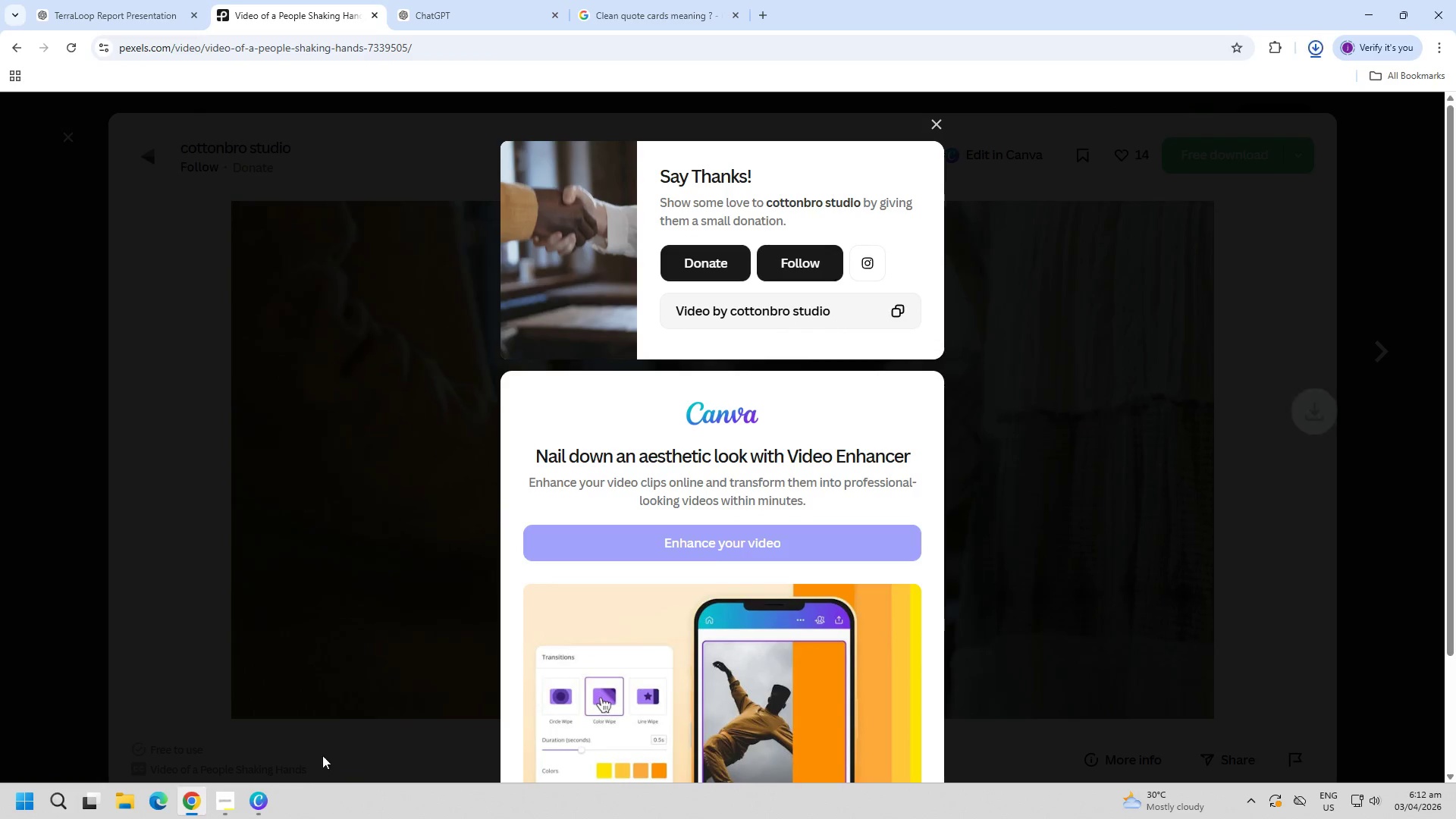 
left_click([271, 815])
 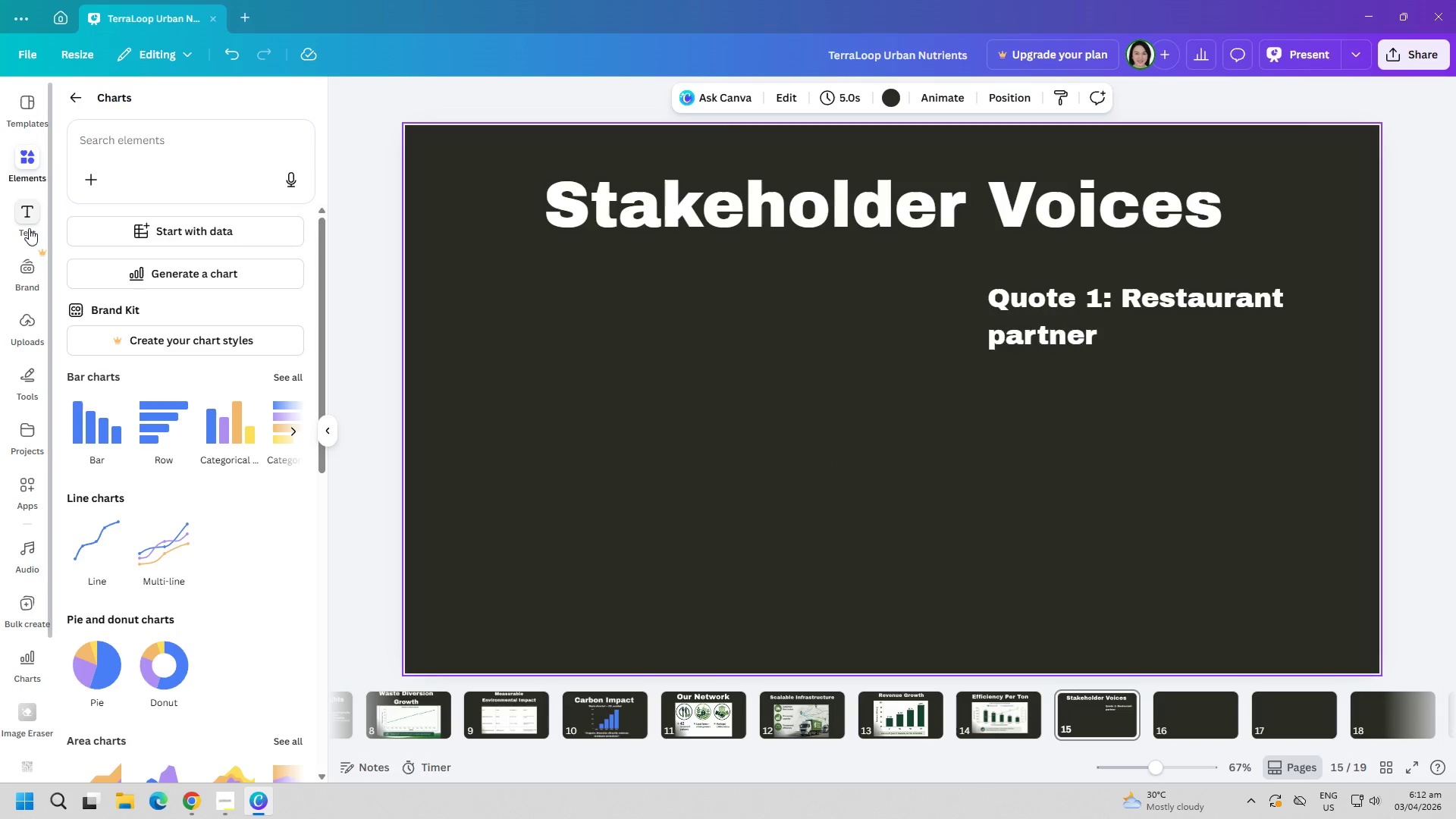 
wait(8.53)
 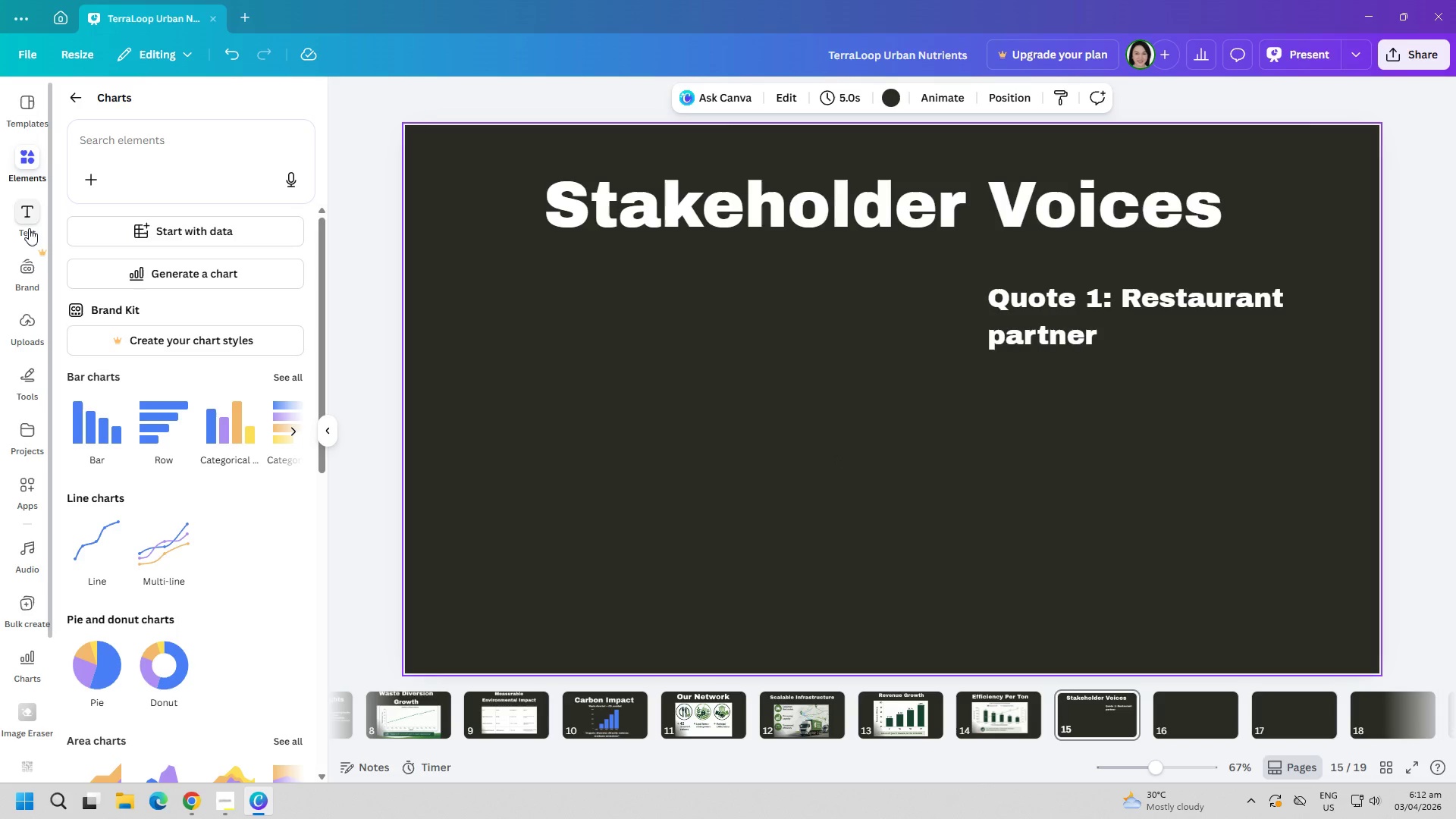 
left_click([230, 802])